 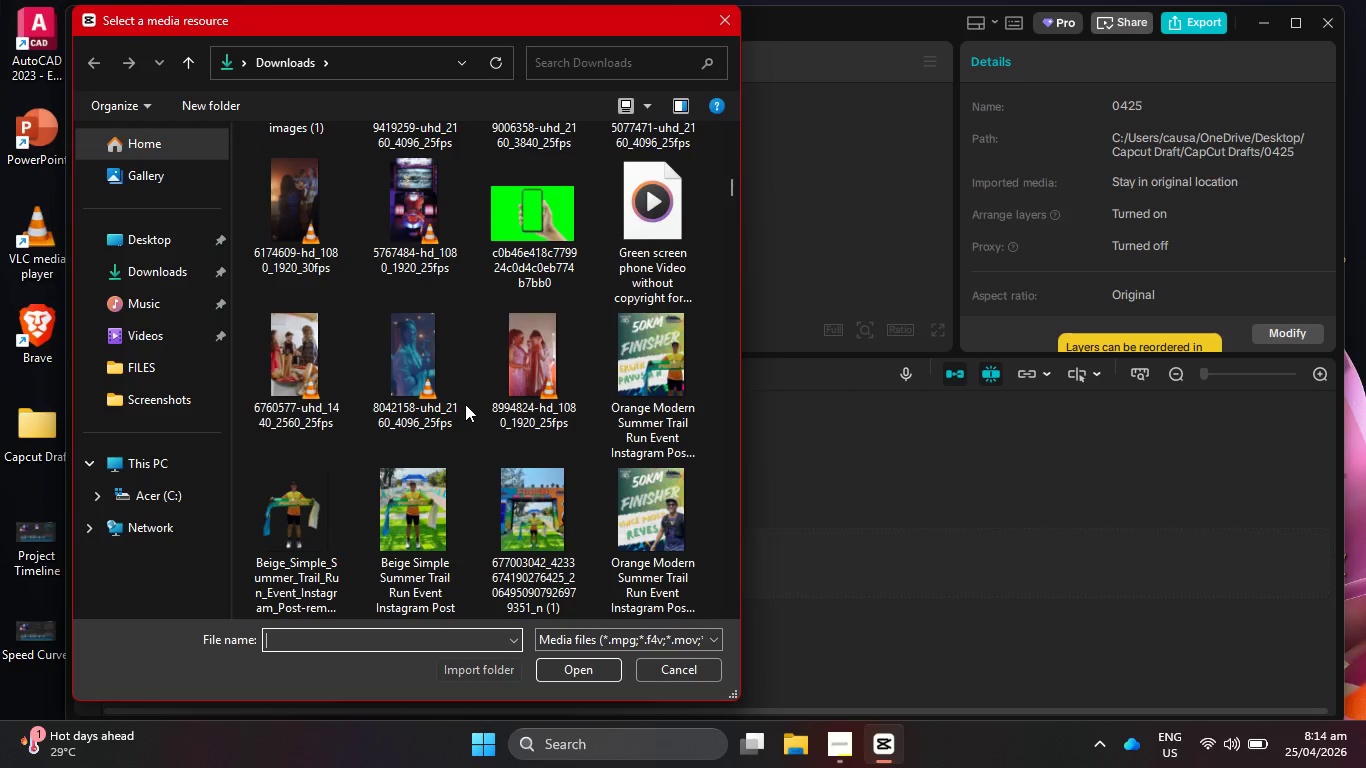 
scroll: coordinate [465, 404], scroll_direction: down, amount: 3.0
 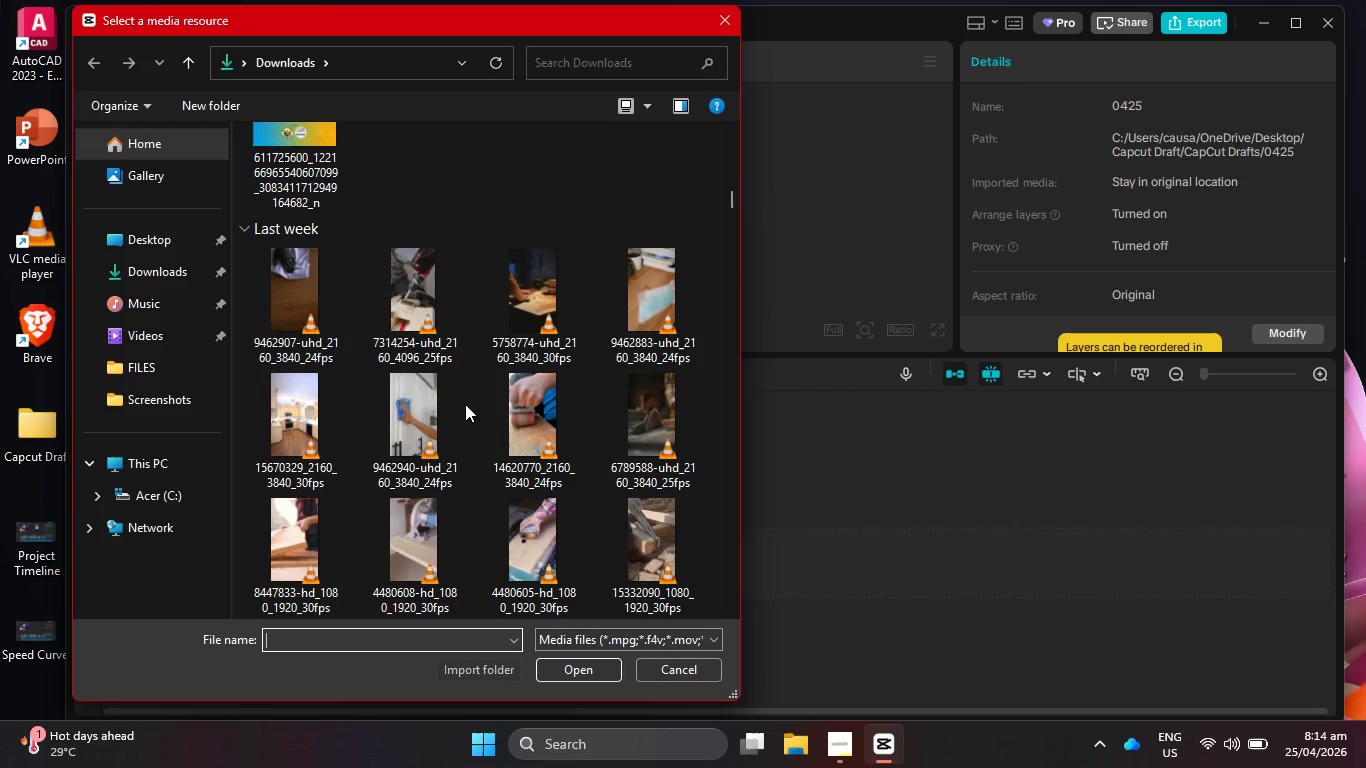 
scroll: coordinate [457, 400], scroll_direction: up, amount: 31.0
 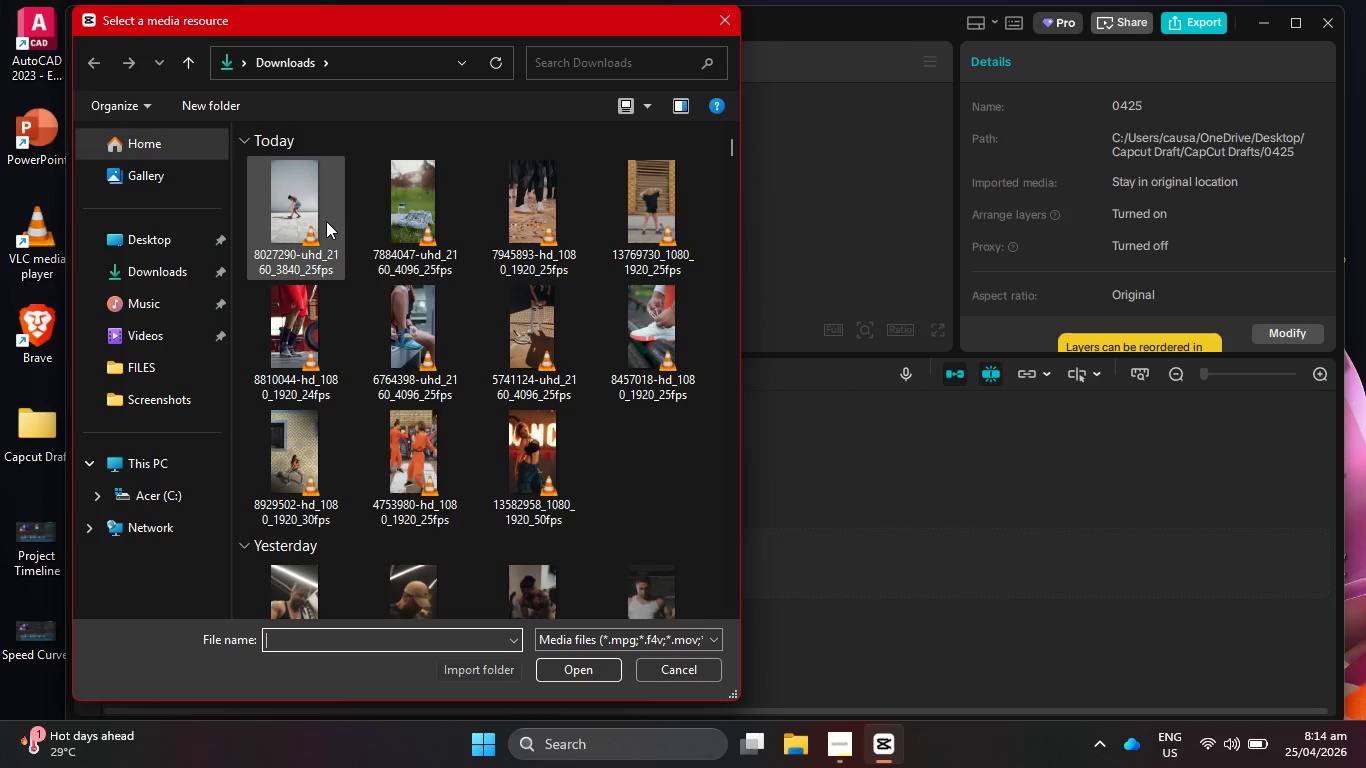 
left_click([326, 221])
 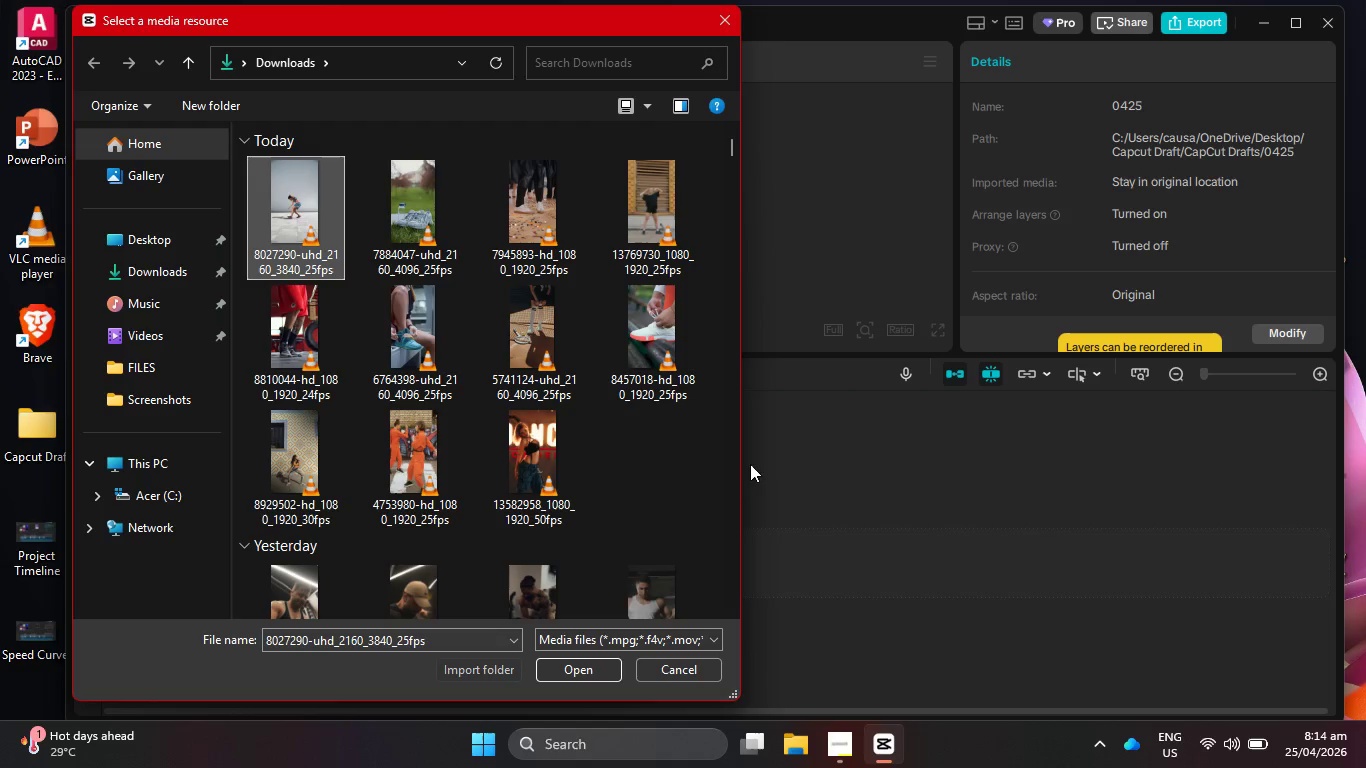 
hold_key(key=ShiftLeft, duration=0.55)
left_click([538, 459])
 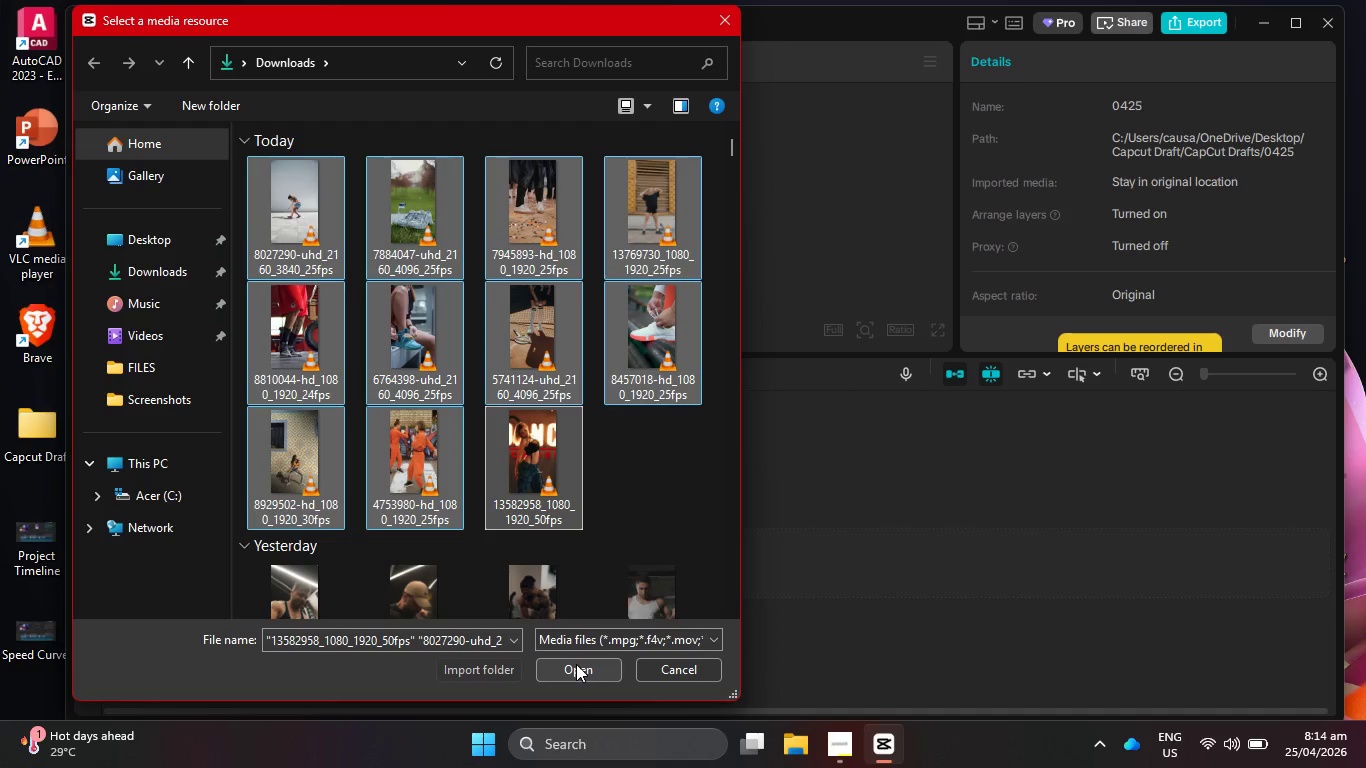 
left_click([575, 666])
 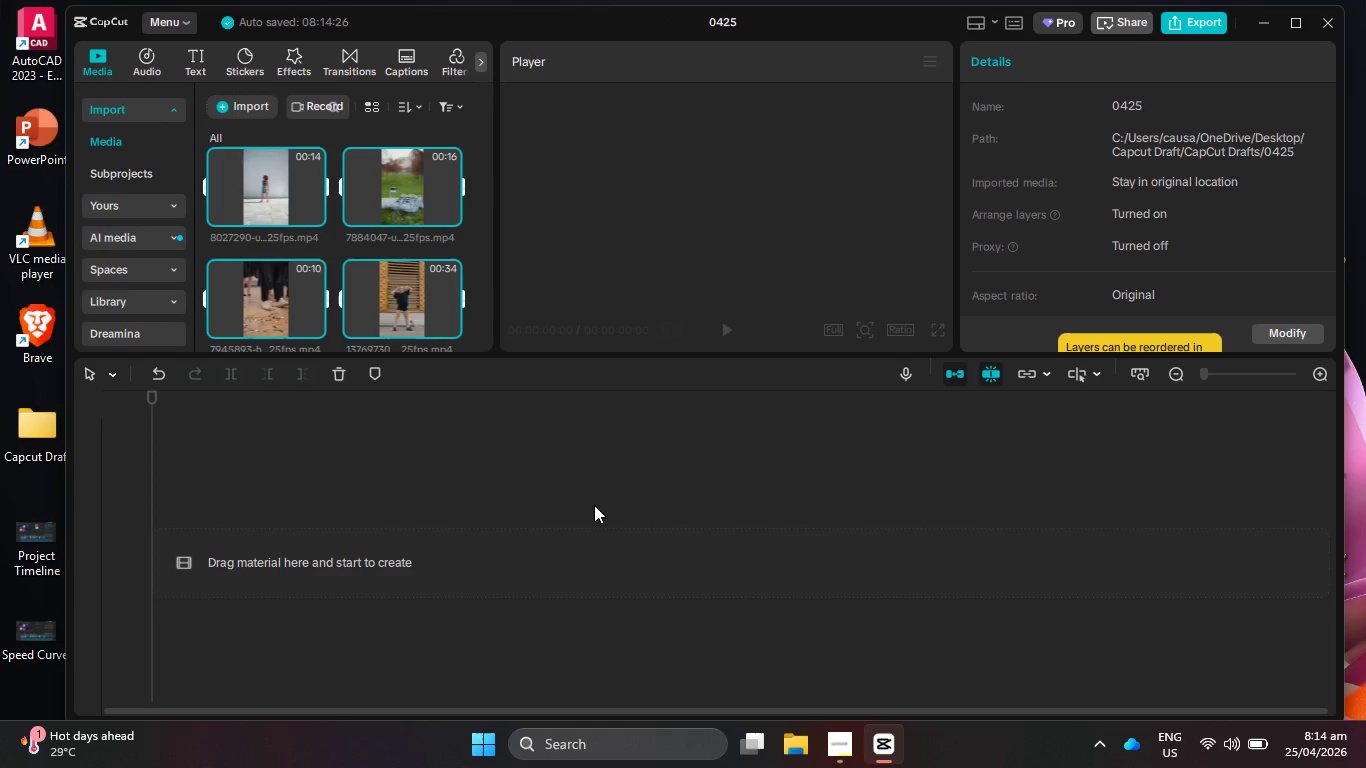 
wait(5.39)
 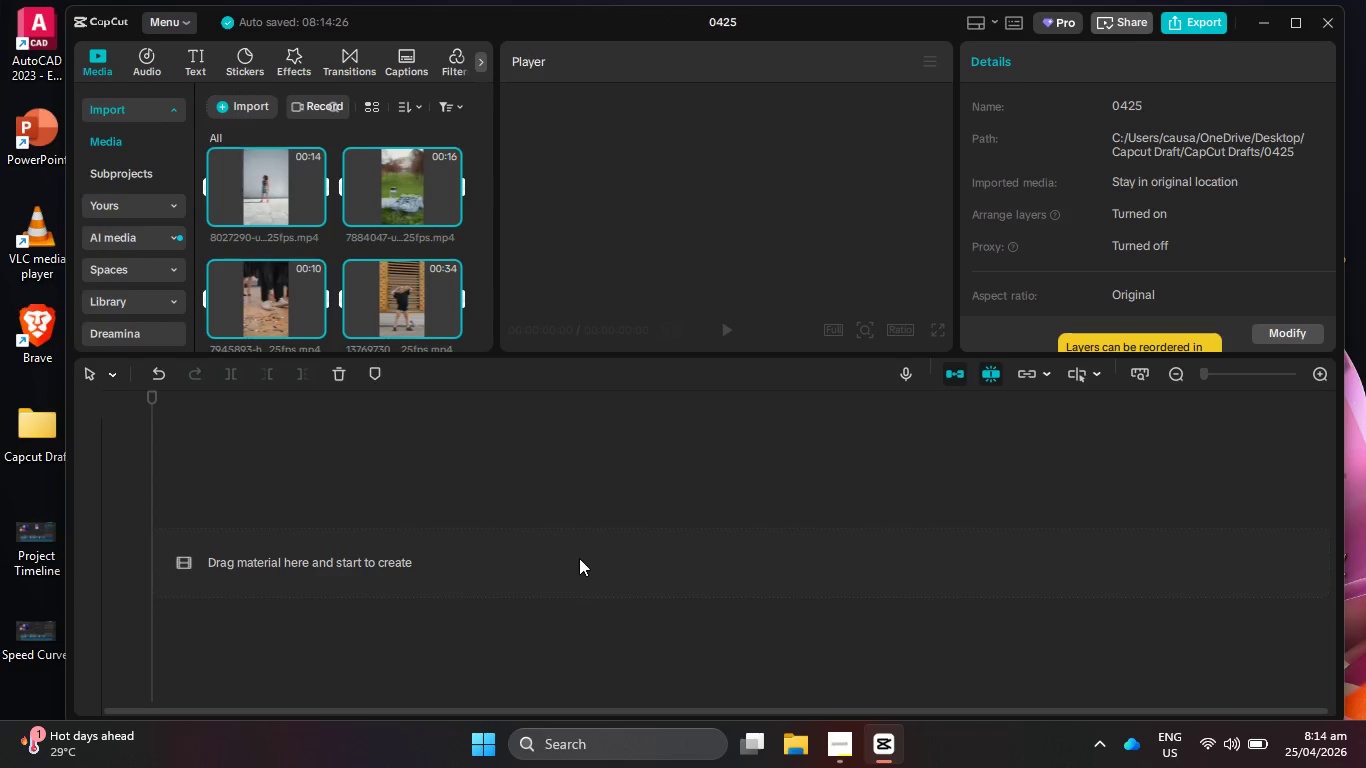 
left_click([841, 743])